 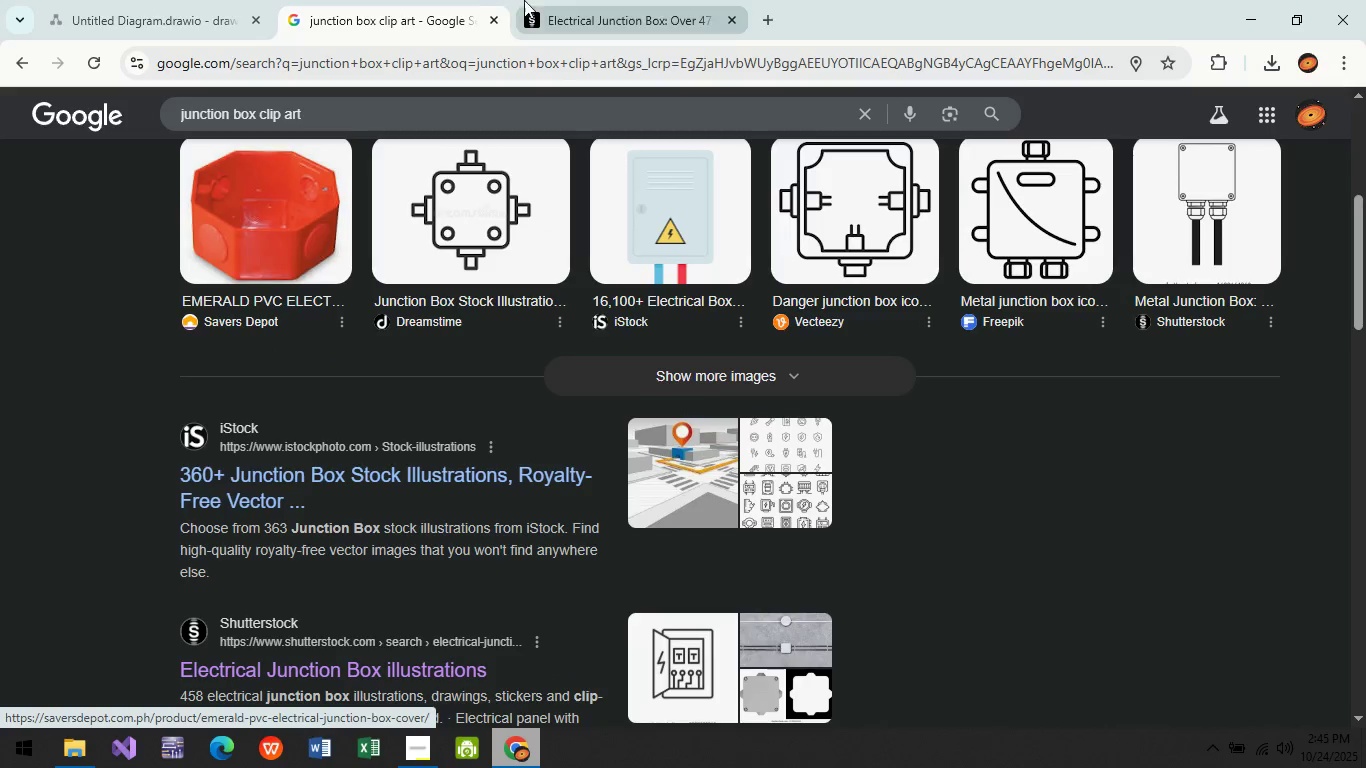 
left_click([582, 0])
 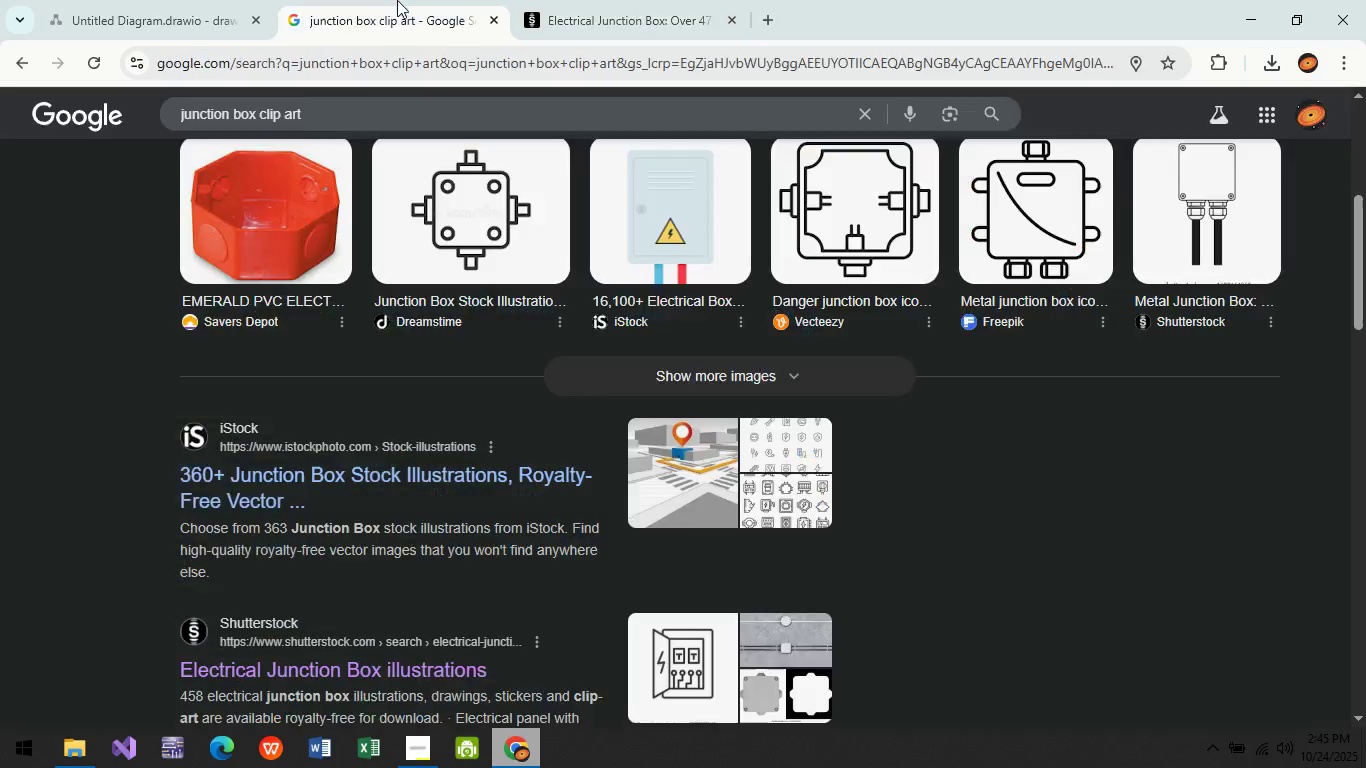 
left_click([397, 0])
 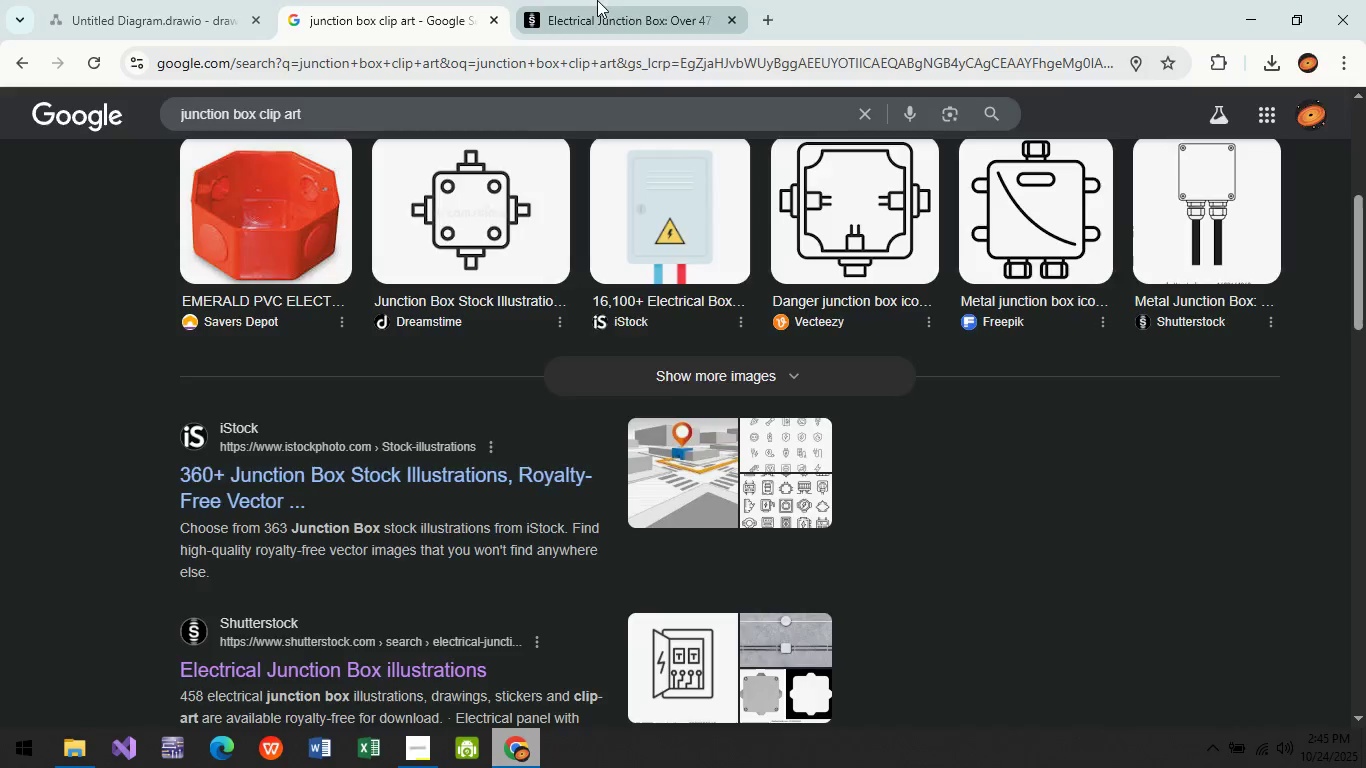 
left_click([609, 0])
 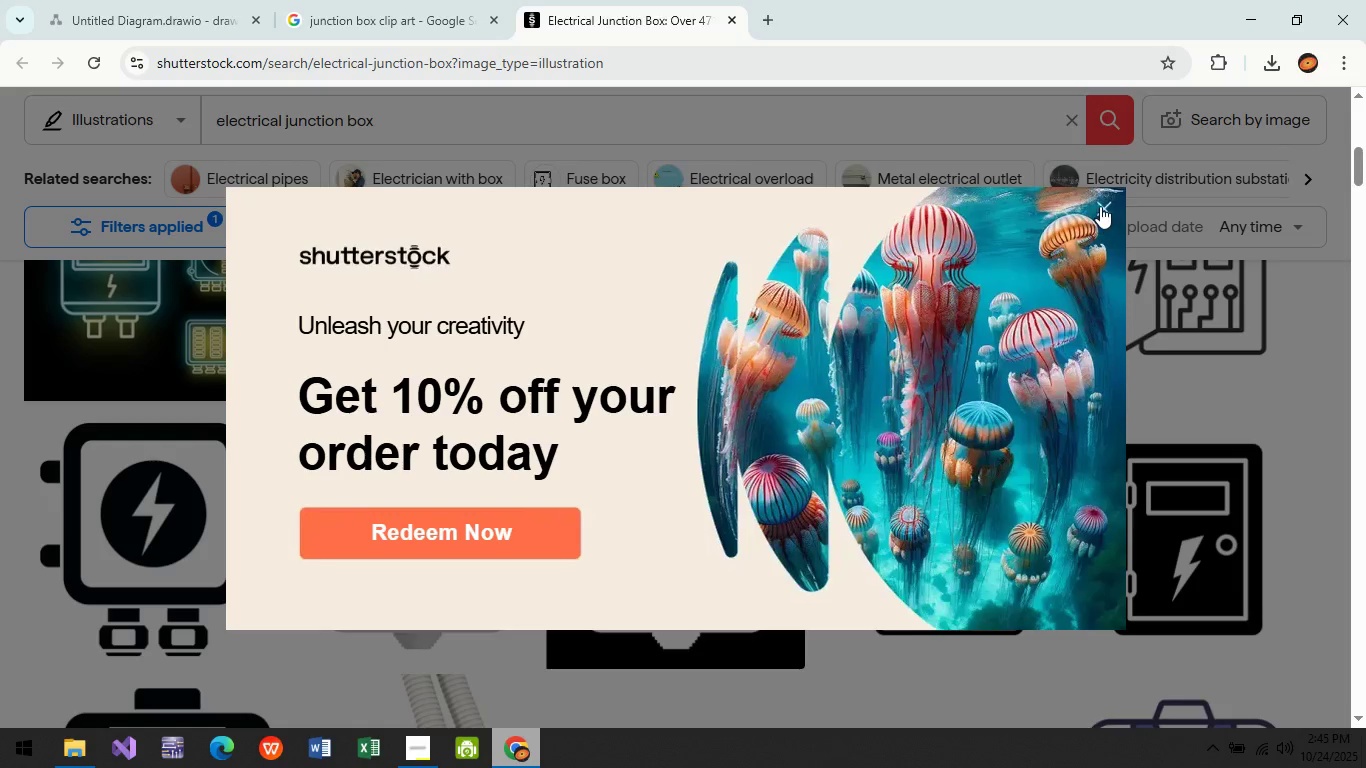 
left_click([1099, 204])
 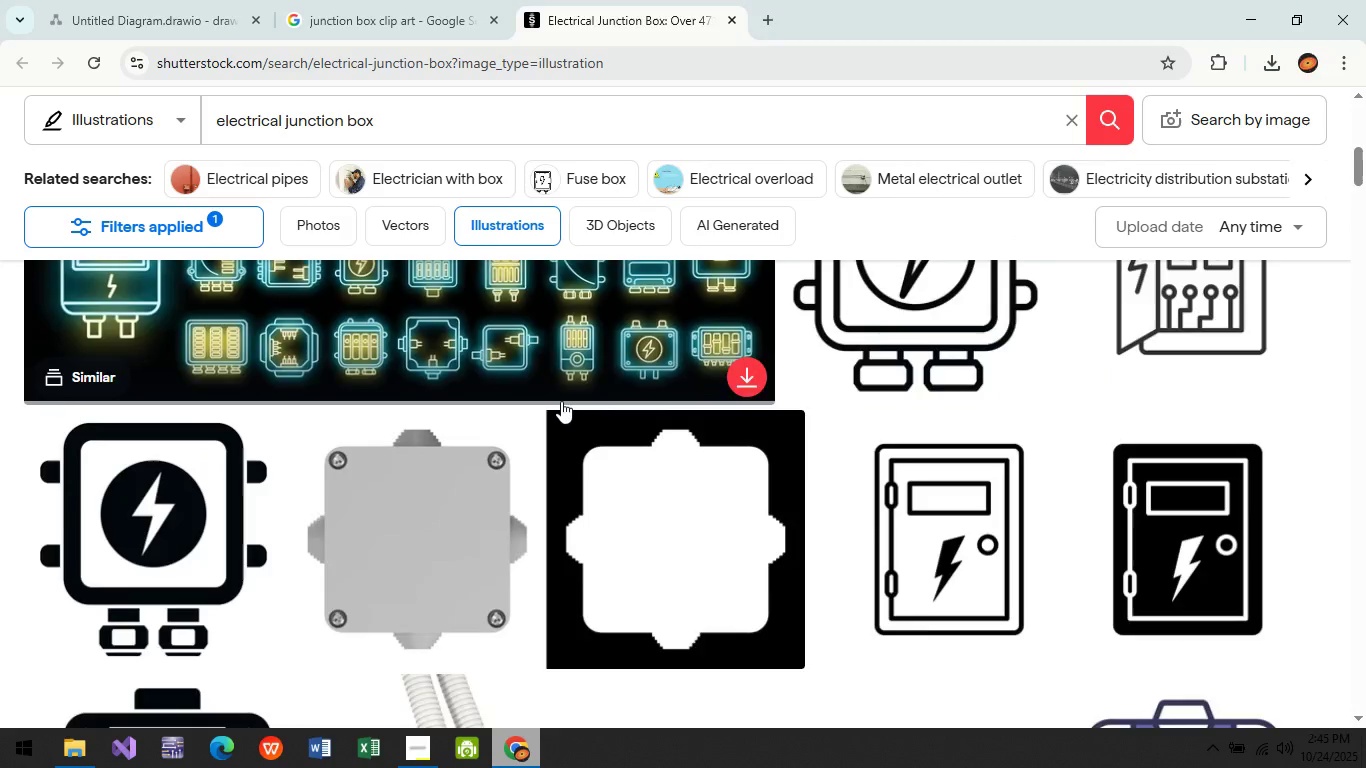 
scroll: coordinate [644, 280], scroll_direction: down, amount: 8.0
 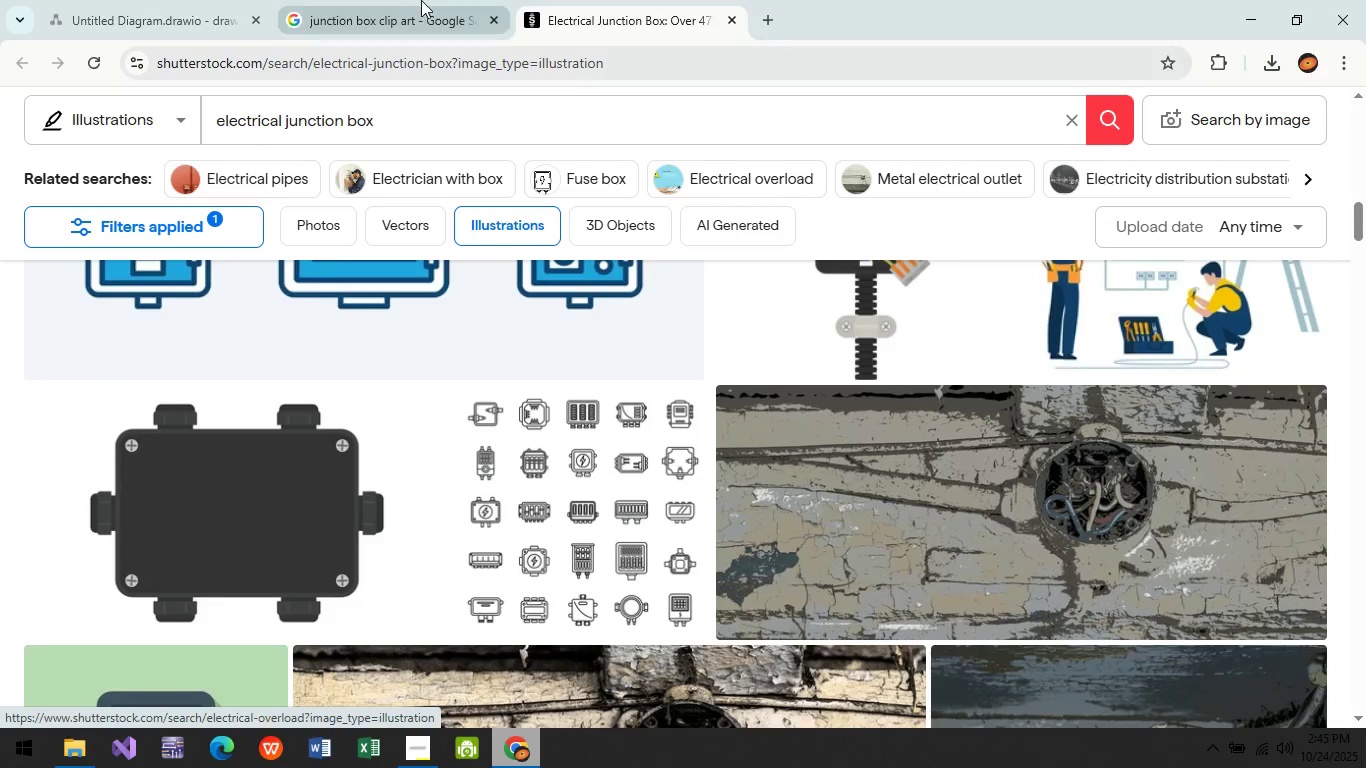 
double_click([130, 0])
 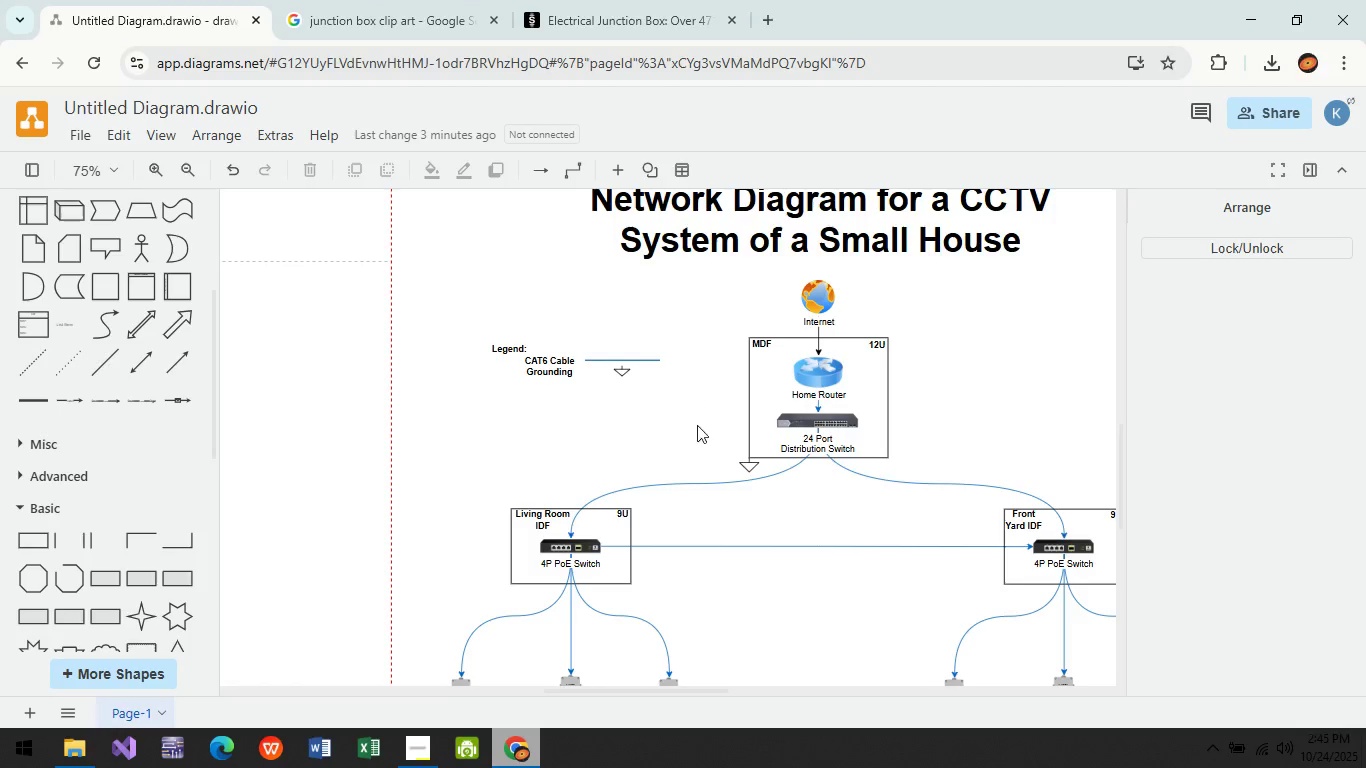 
scroll: coordinate [738, 506], scroll_direction: down, amount: 2.0
 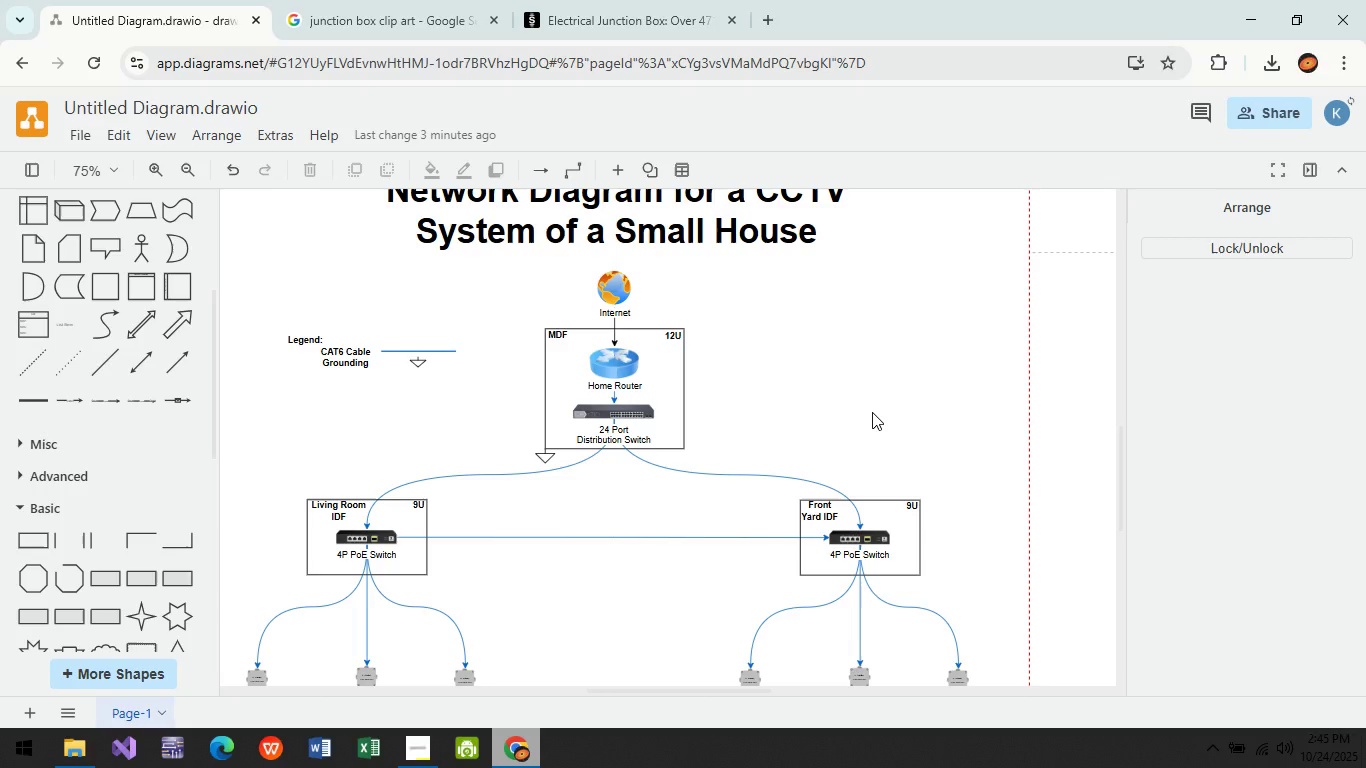 
wait(5.65)
 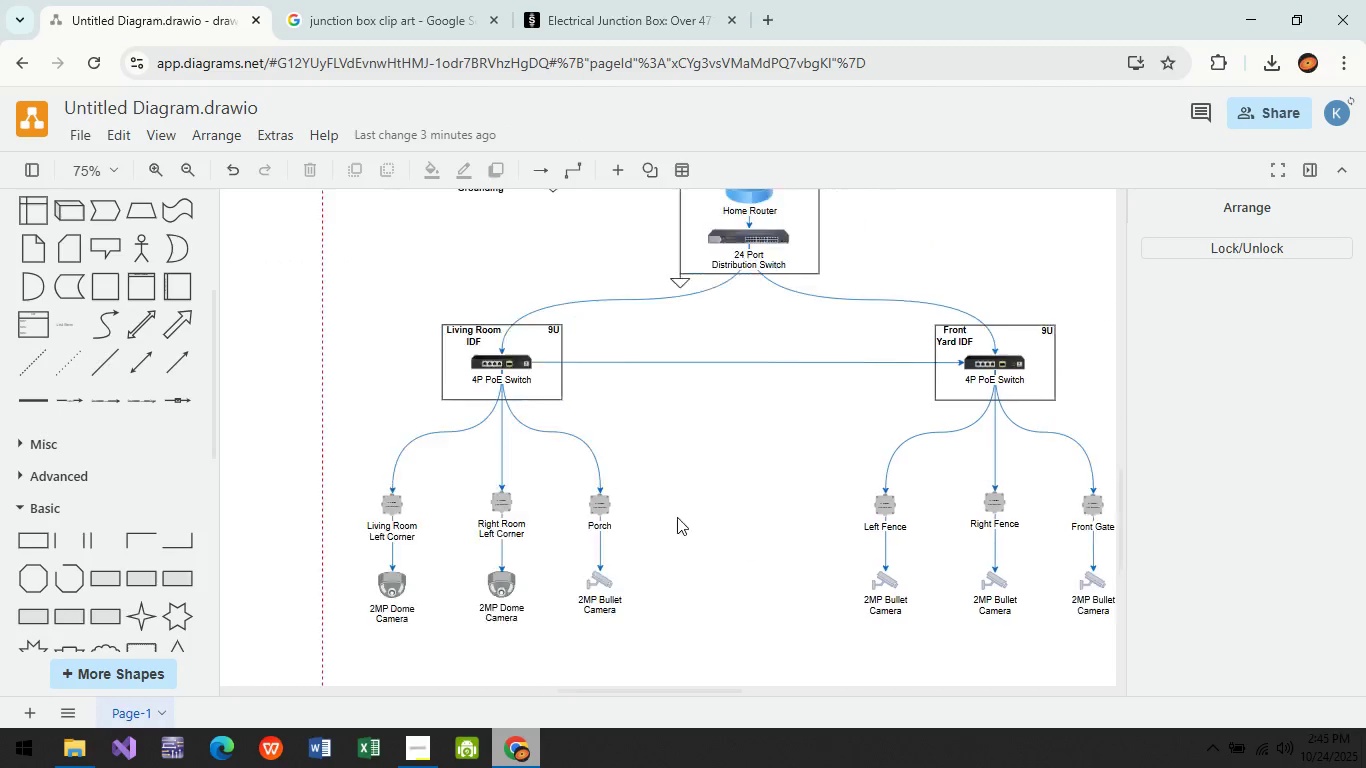 
scroll: coordinate [83, 345], scroll_direction: up, amount: 5.0
 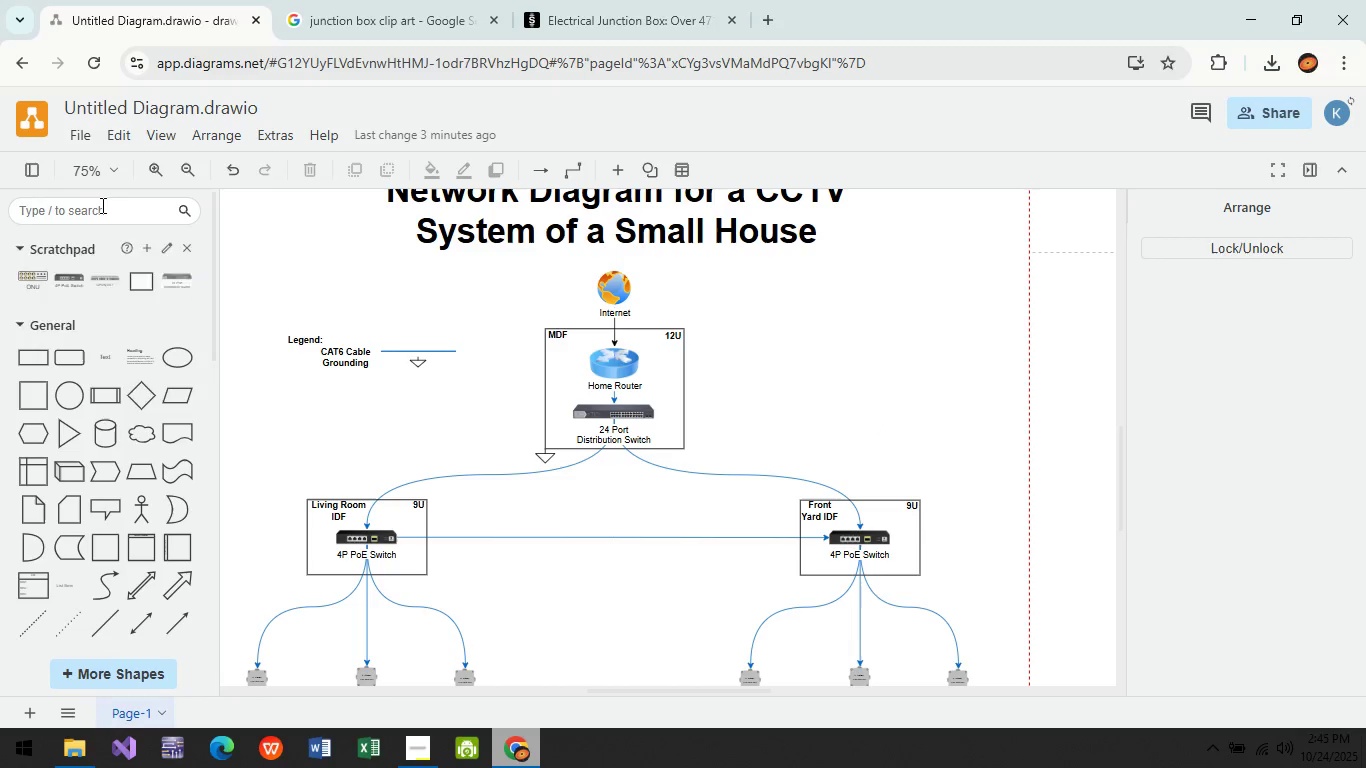 
left_click([101, 205])
 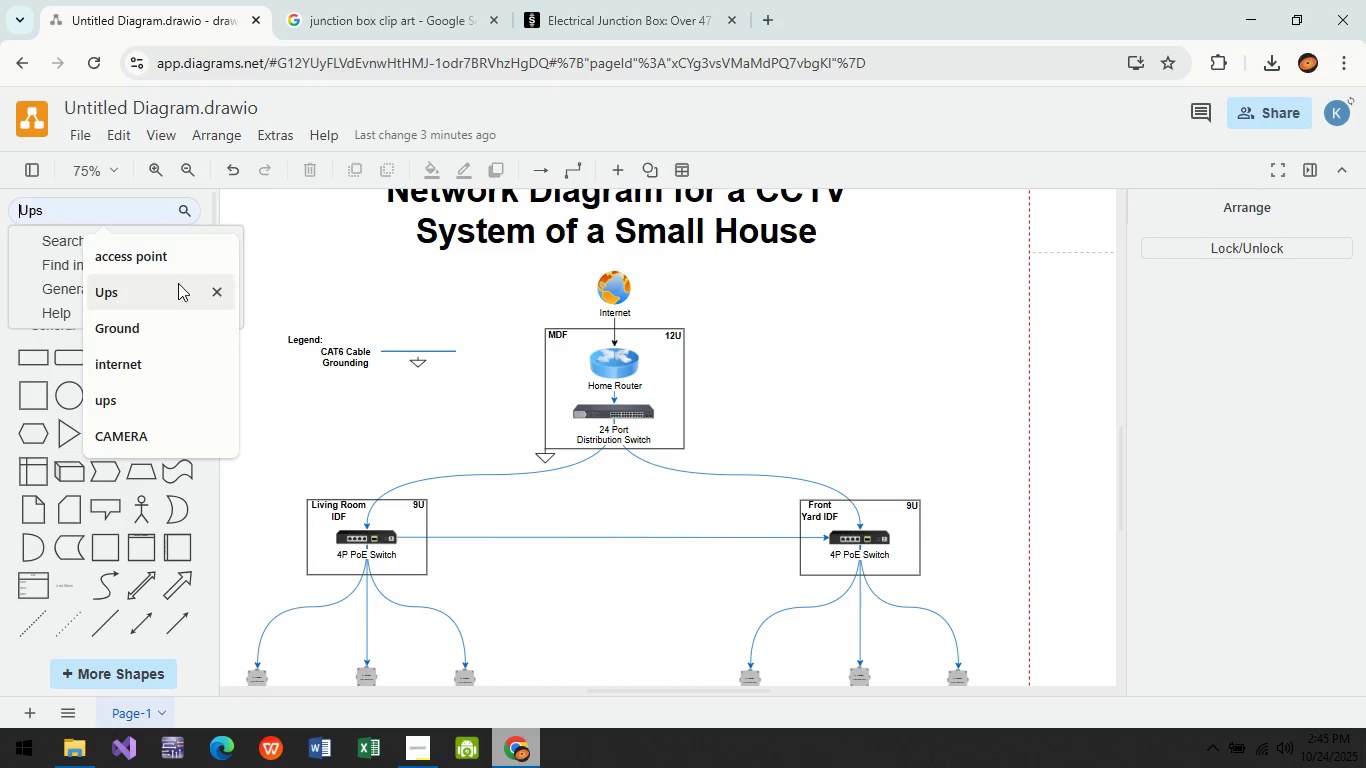 
left_click([178, 283])
 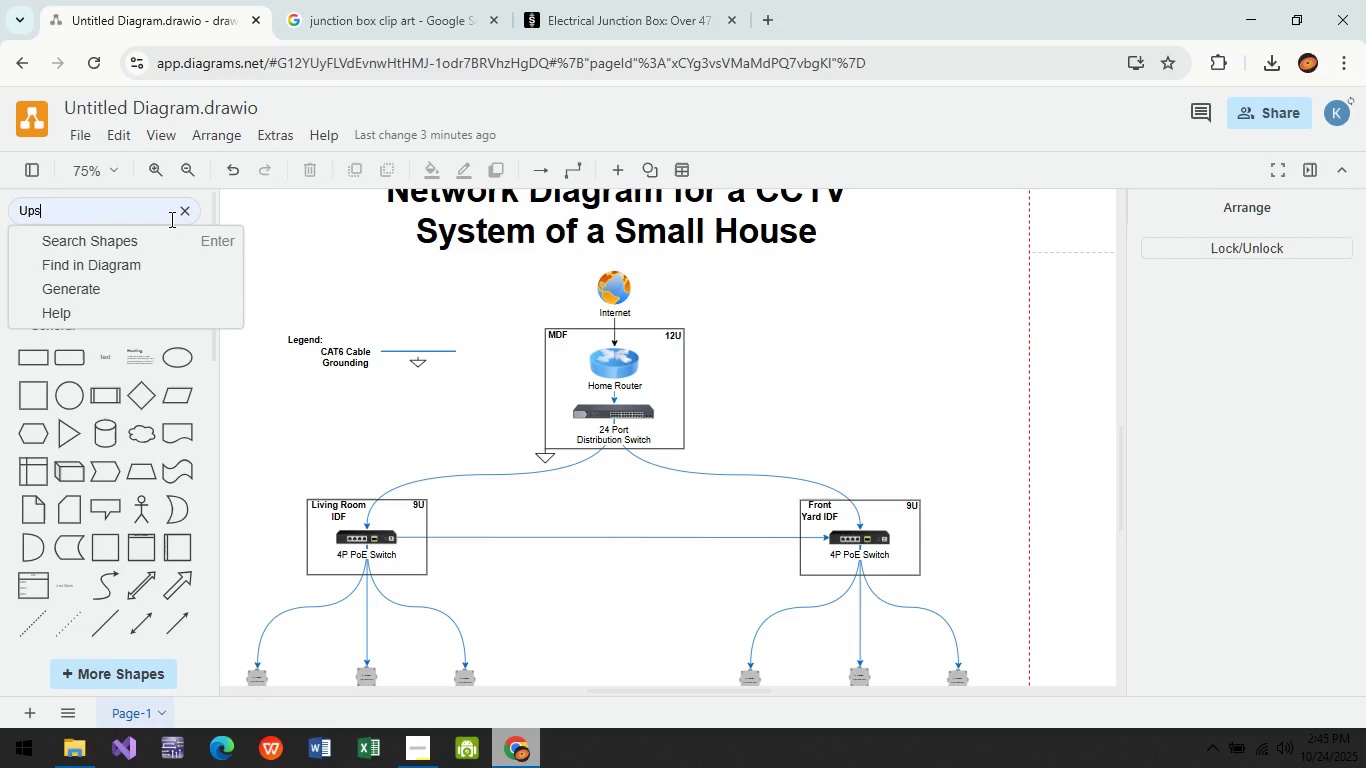 
key(Enter)
 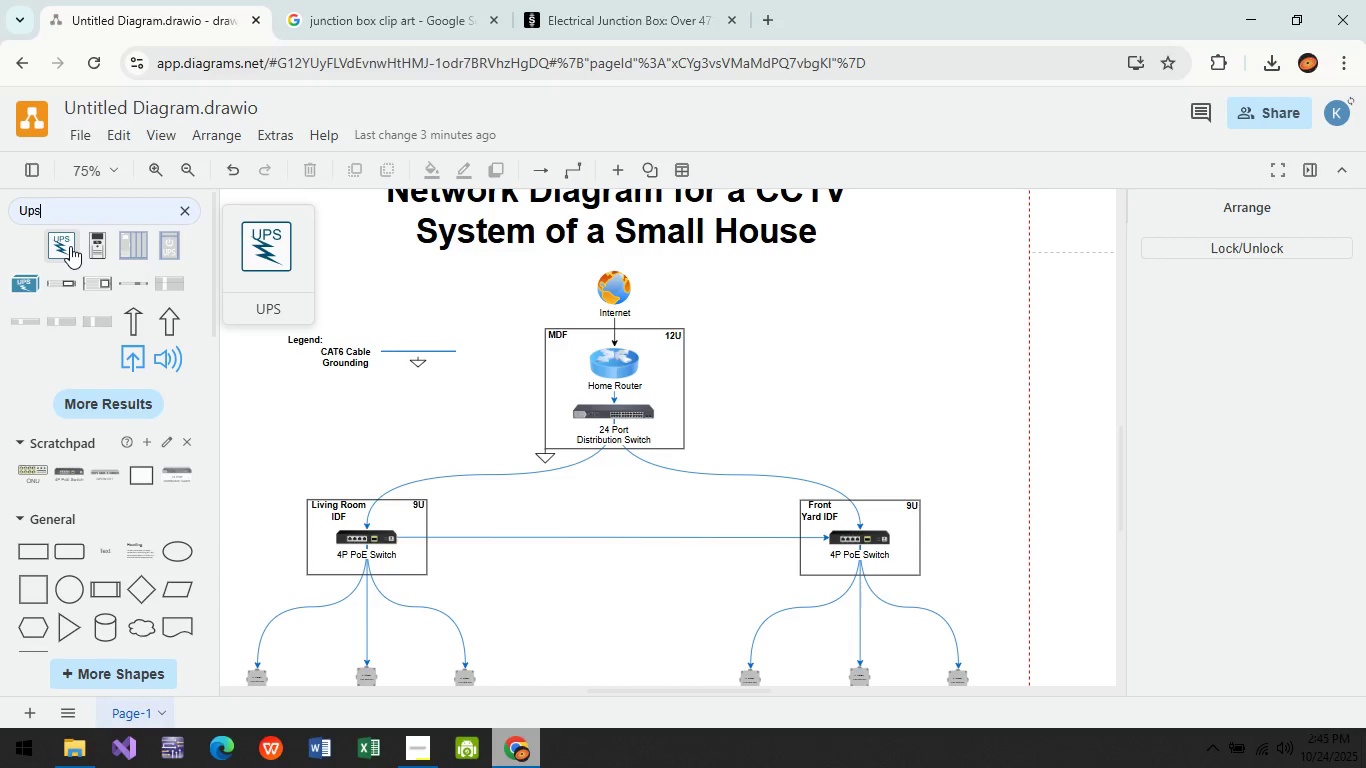 
left_click([70, 246])
 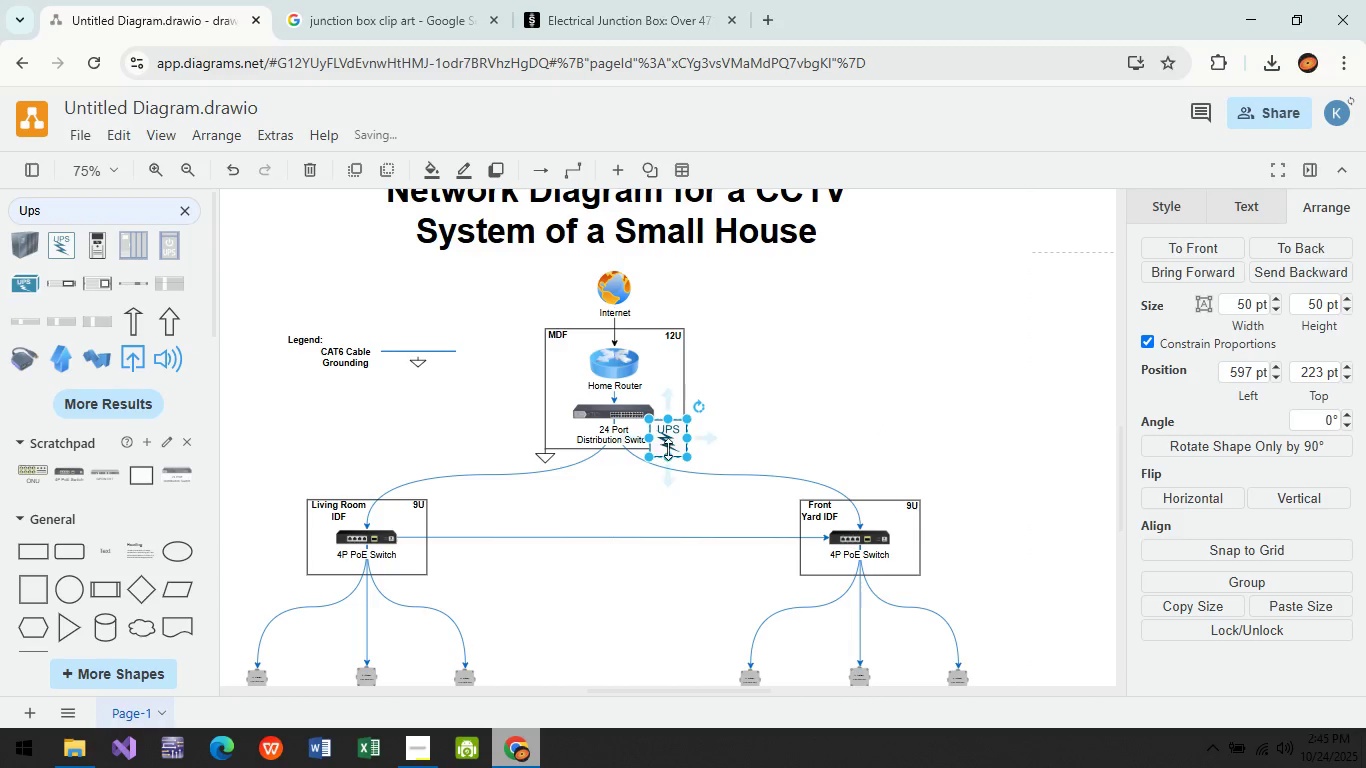 
left_click_drag(start_coordinate=[674, 441], to_coordinate=[862, 379])
 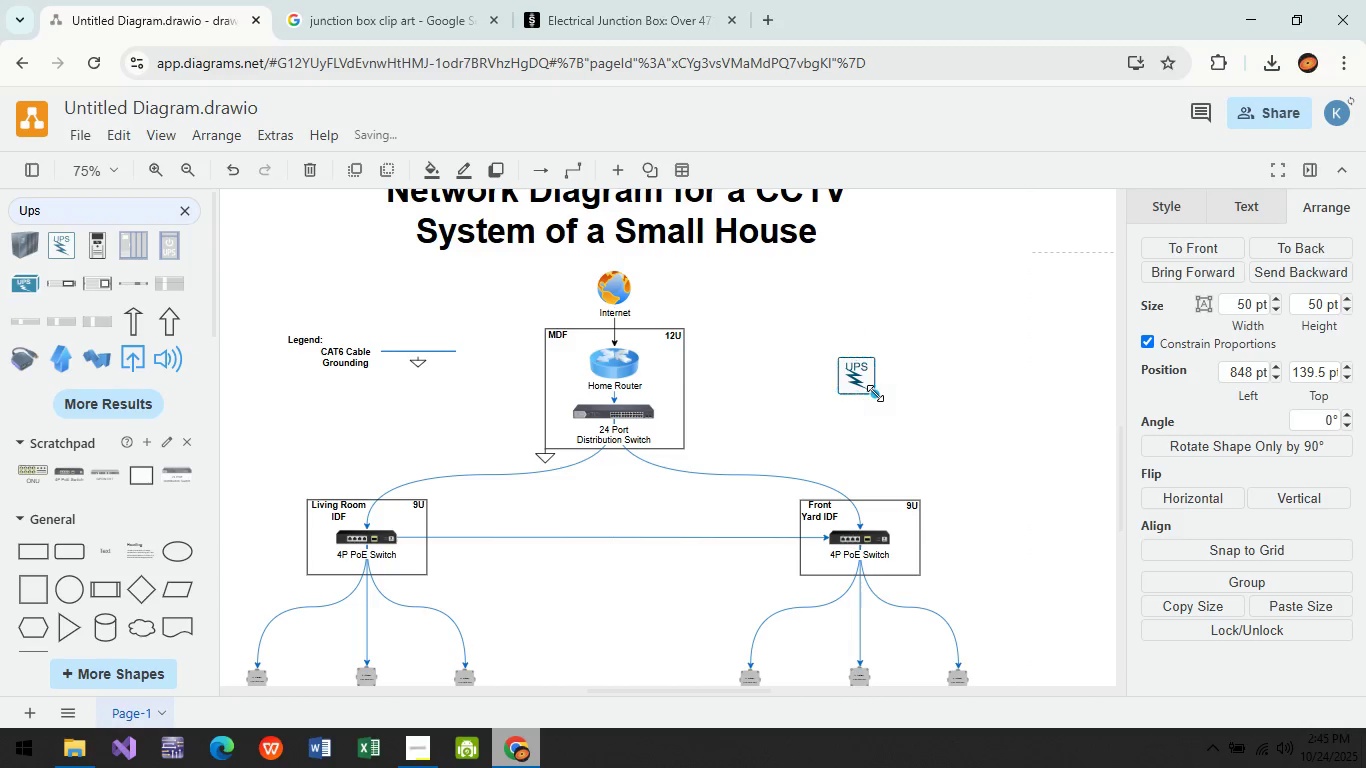 
left_click_drag(start_coordinate=[875, 393], to_coordinate=[861, 380])
 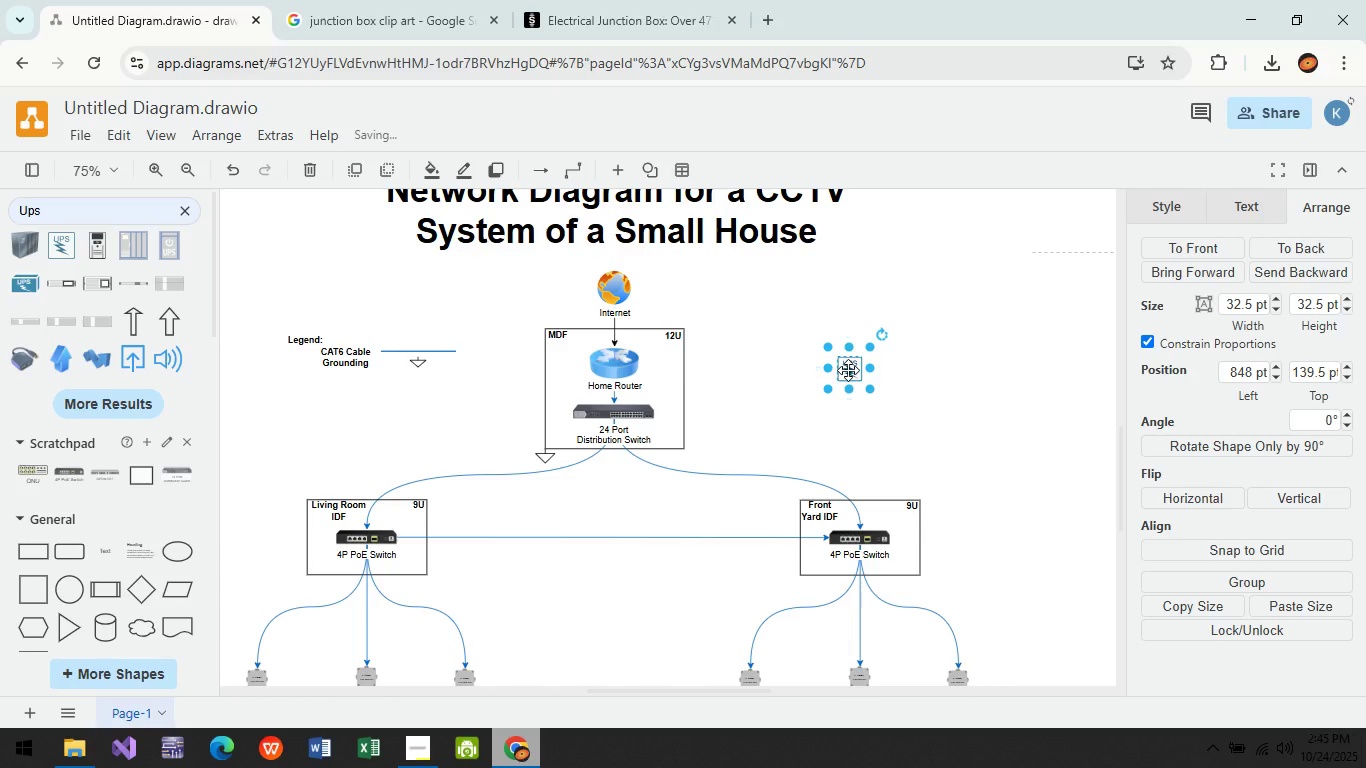 
left_click([848, 370])
 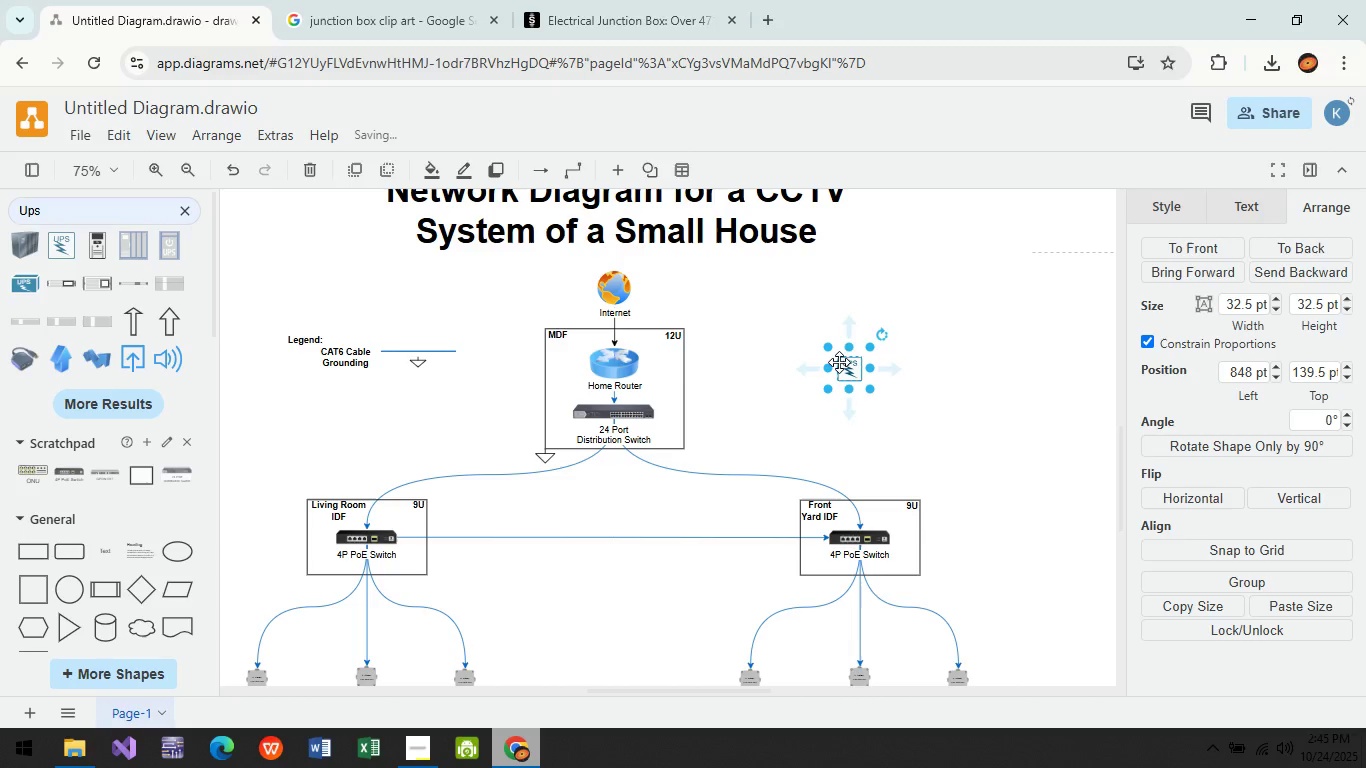 
key(Enter)
 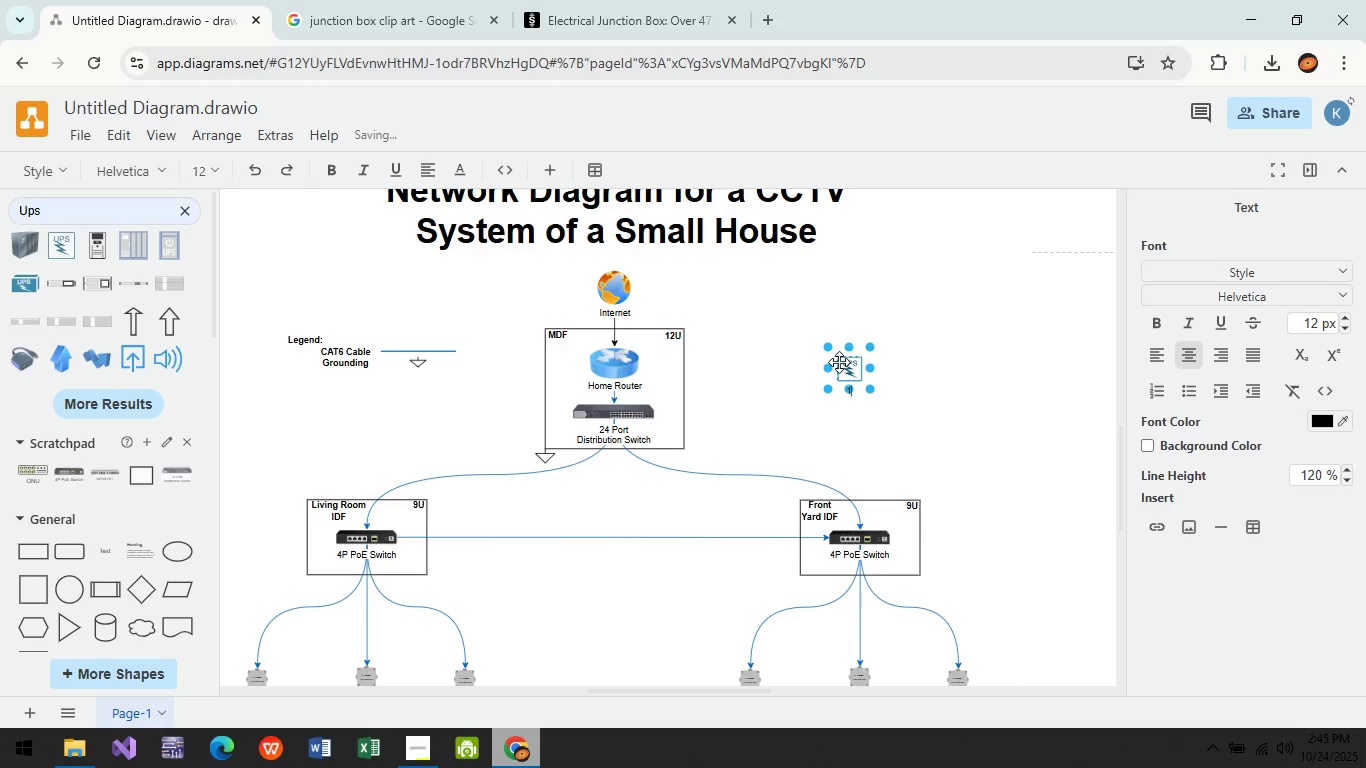 
type(10Kva)
 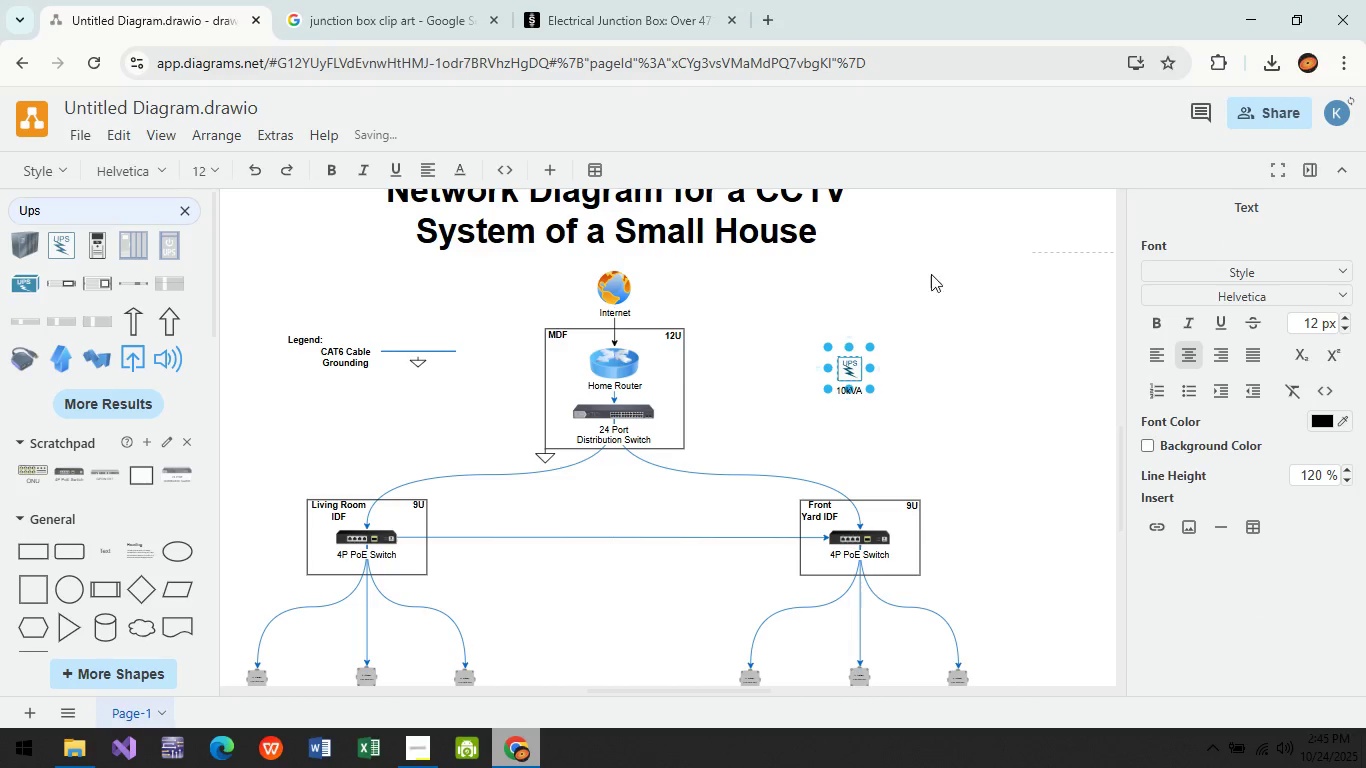 
left_click([956, 248])
 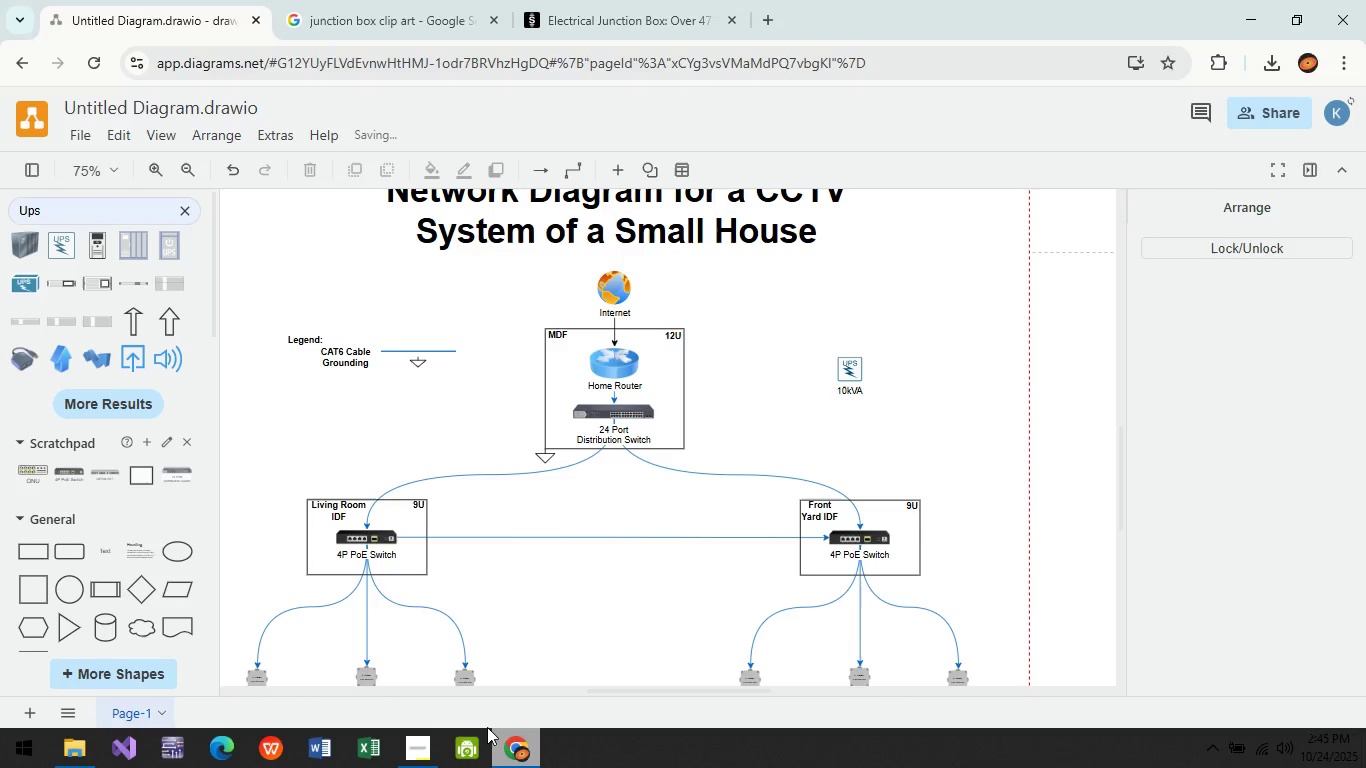 
left_click([400, 735])